 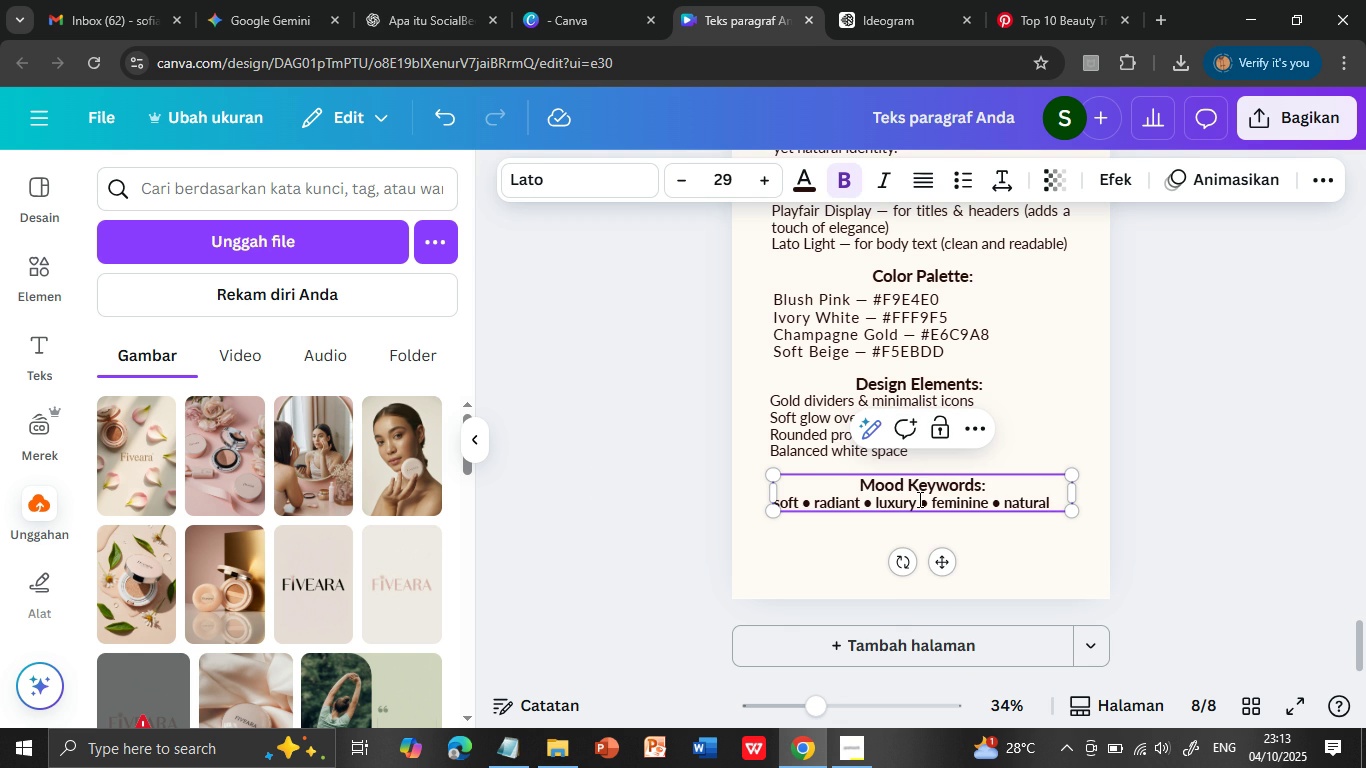 
double_click([822, 503])
 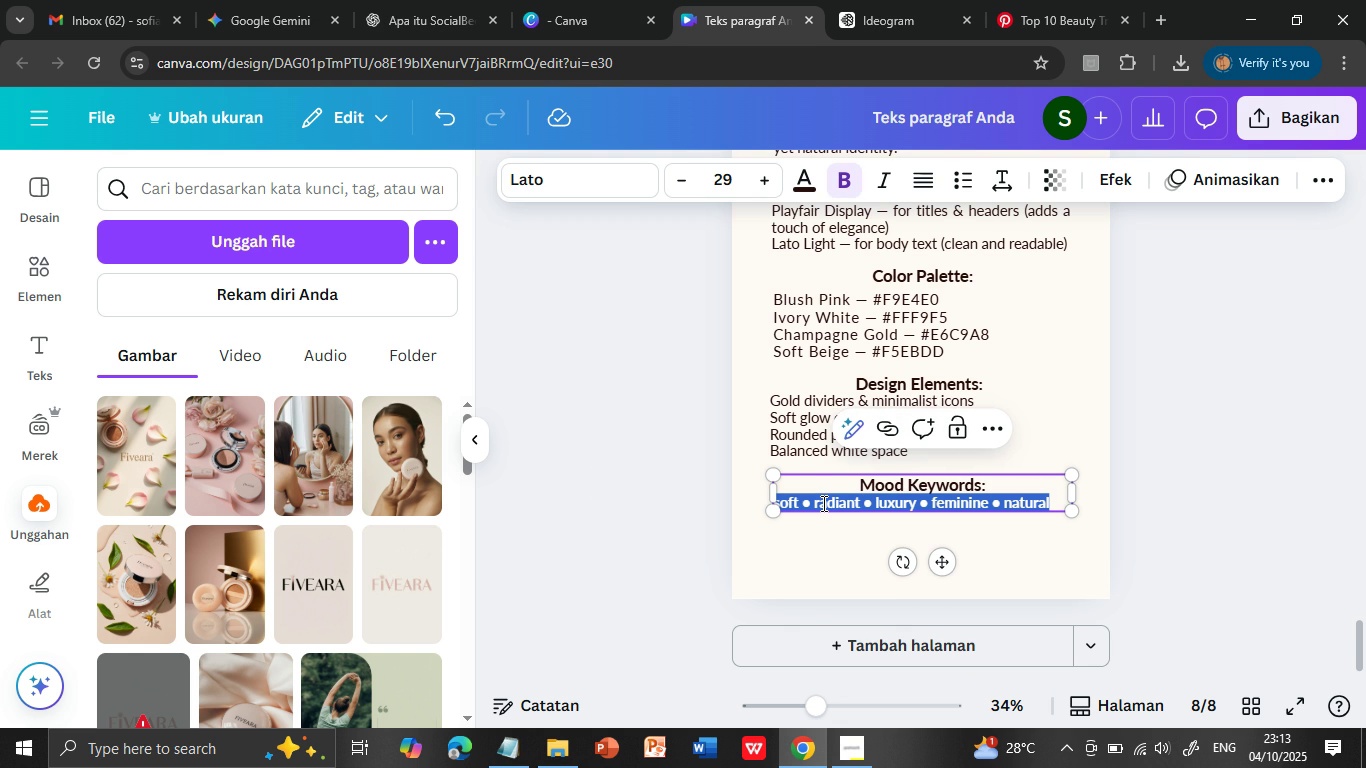 
triple_click([822, 503])
 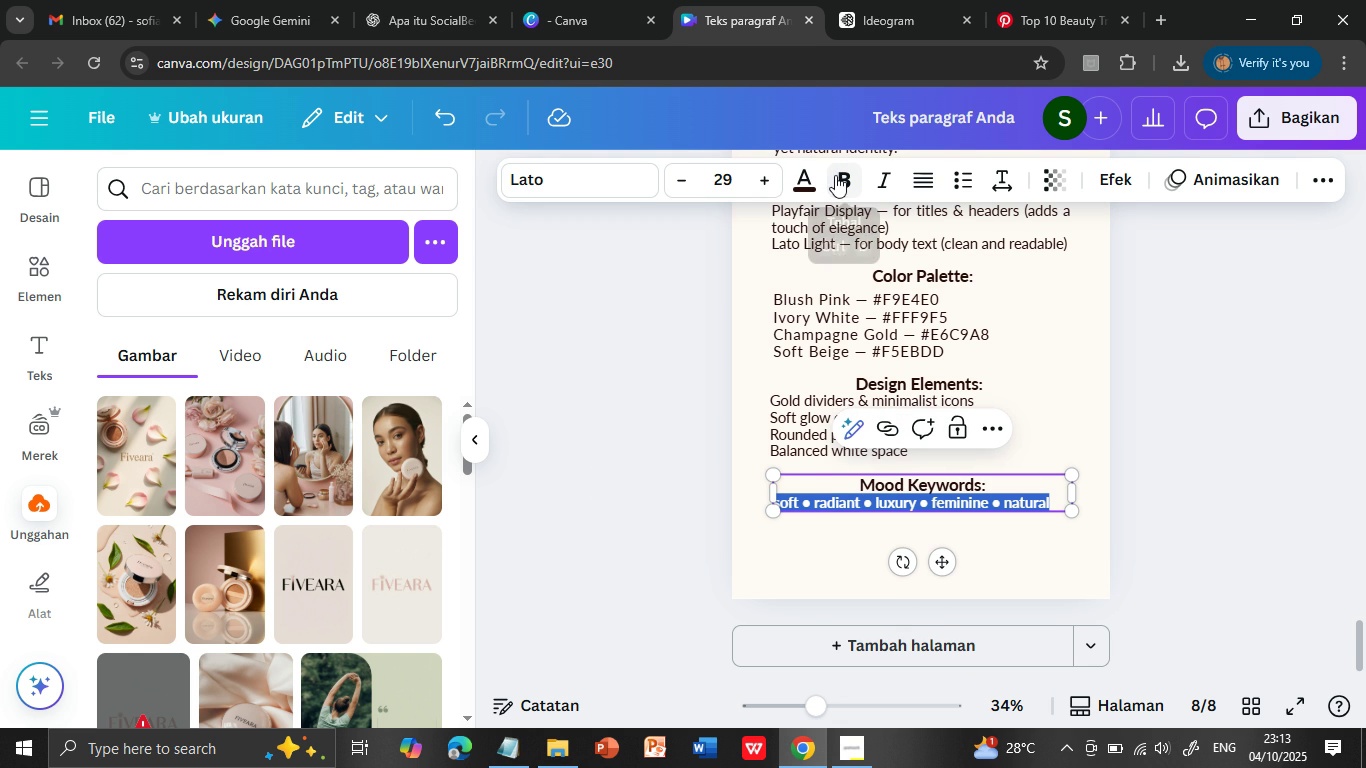 
left_click([835, 175])
 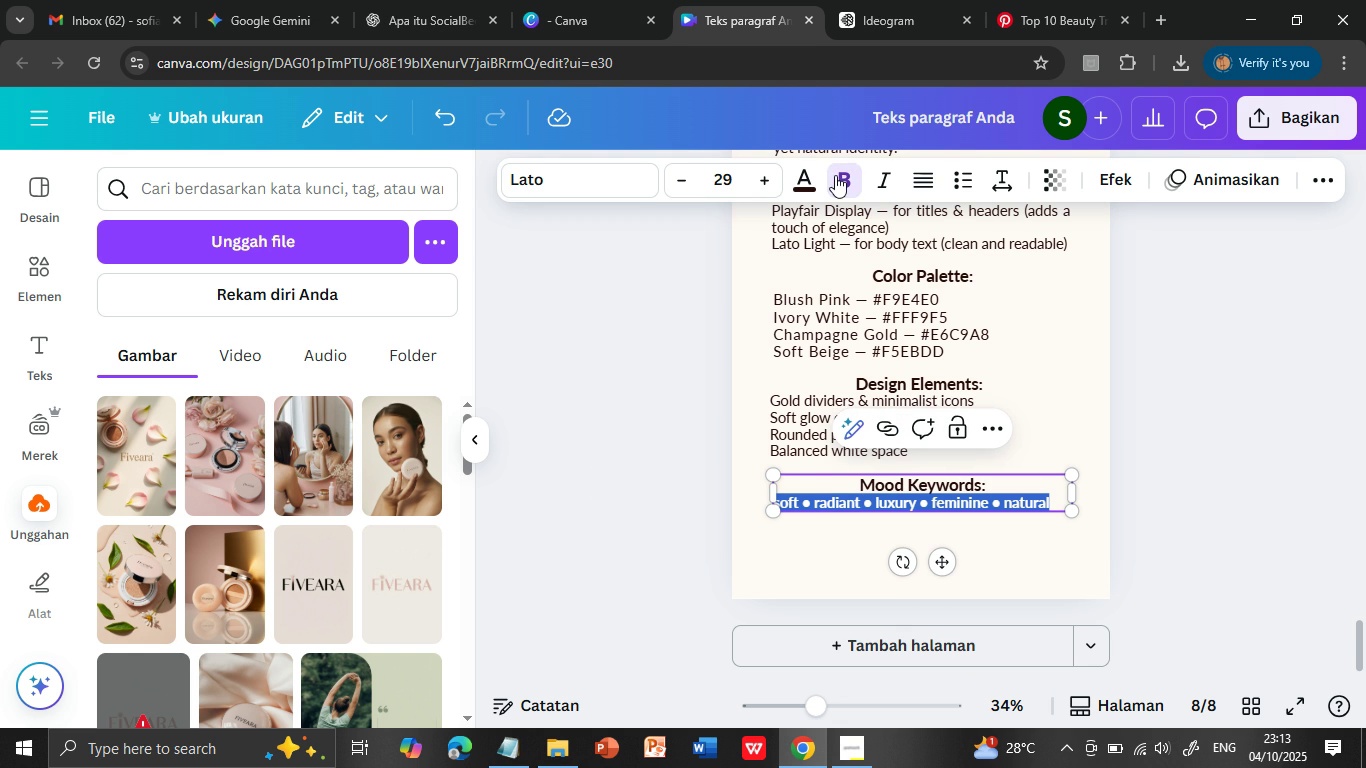 
left_click([835, 175])
 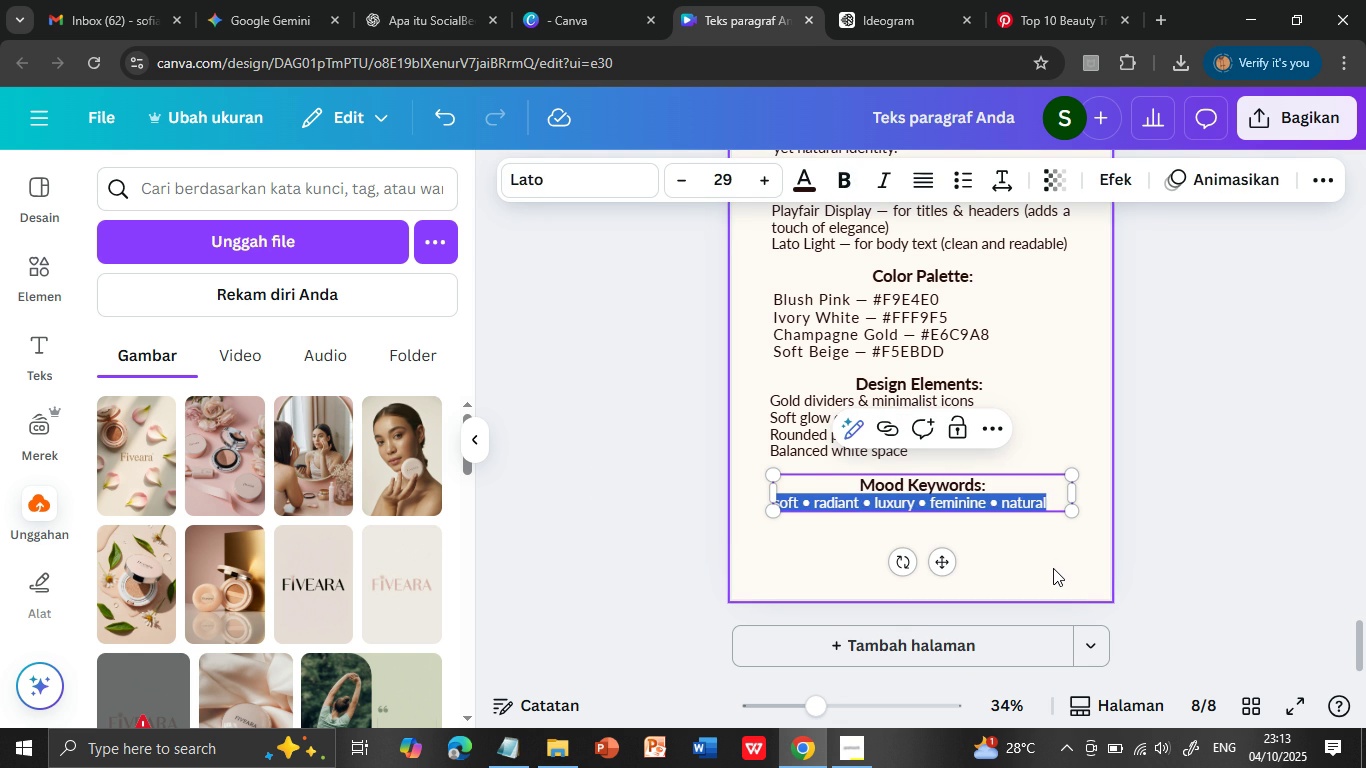 
left_click([1053, 562])
 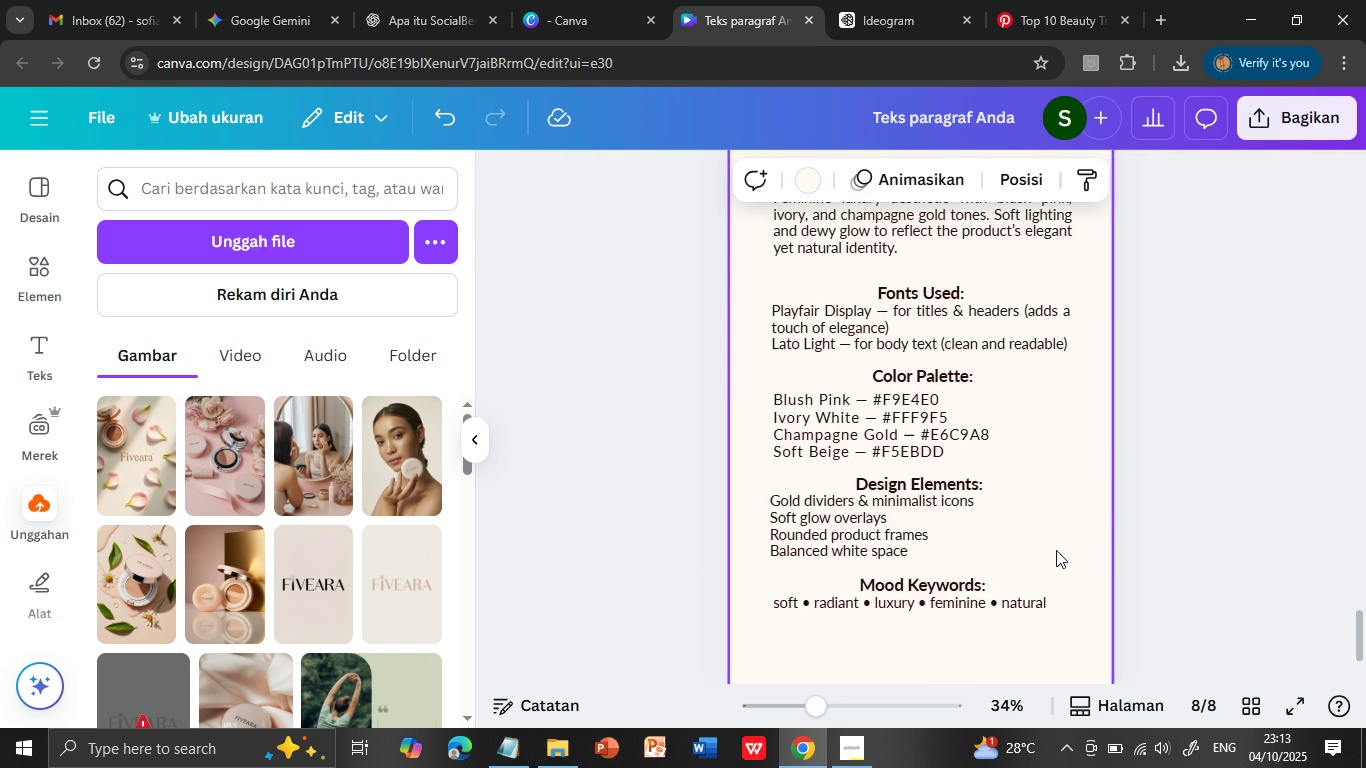 
scroll: coordinate [1056, 550], scroll_direction: up, amount: 4.0
 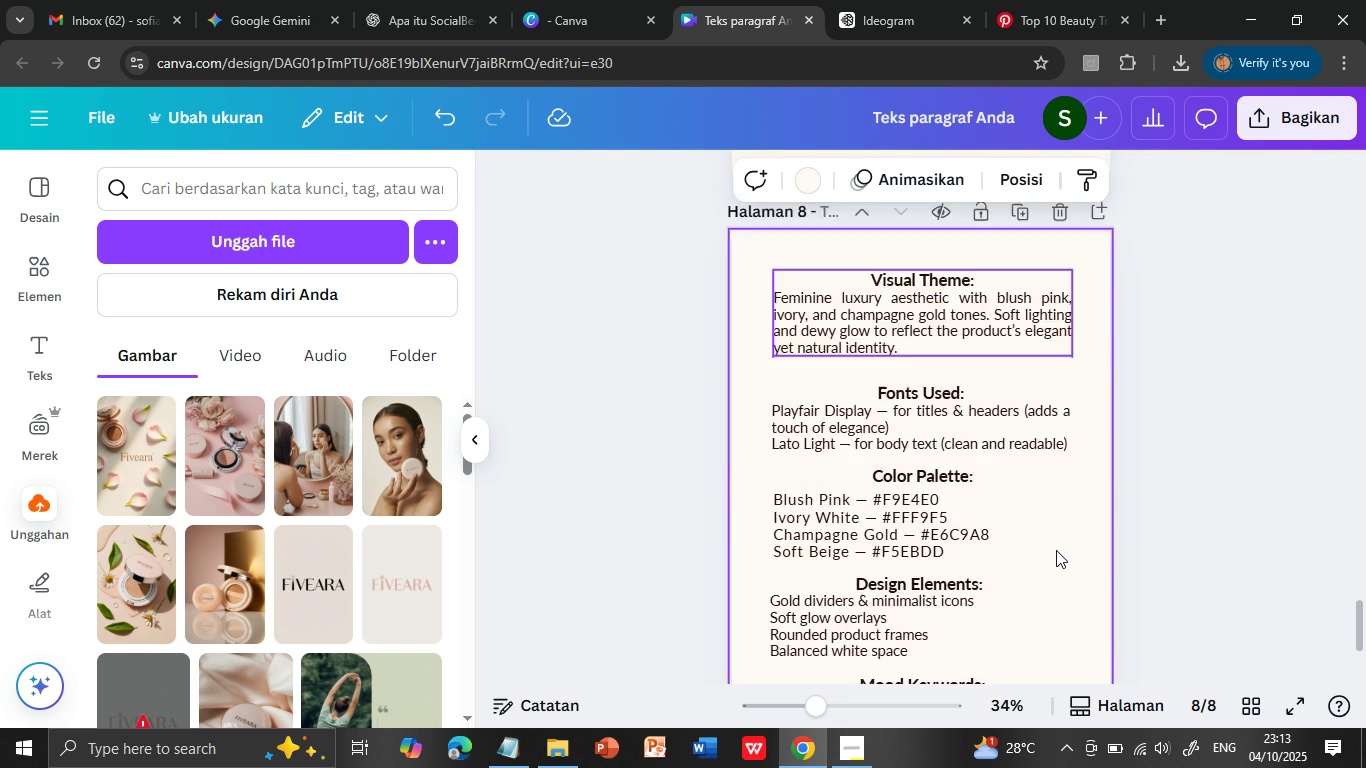 
scroll: coordinate [999, 594], scroll_direction: down, amount: 4.0
 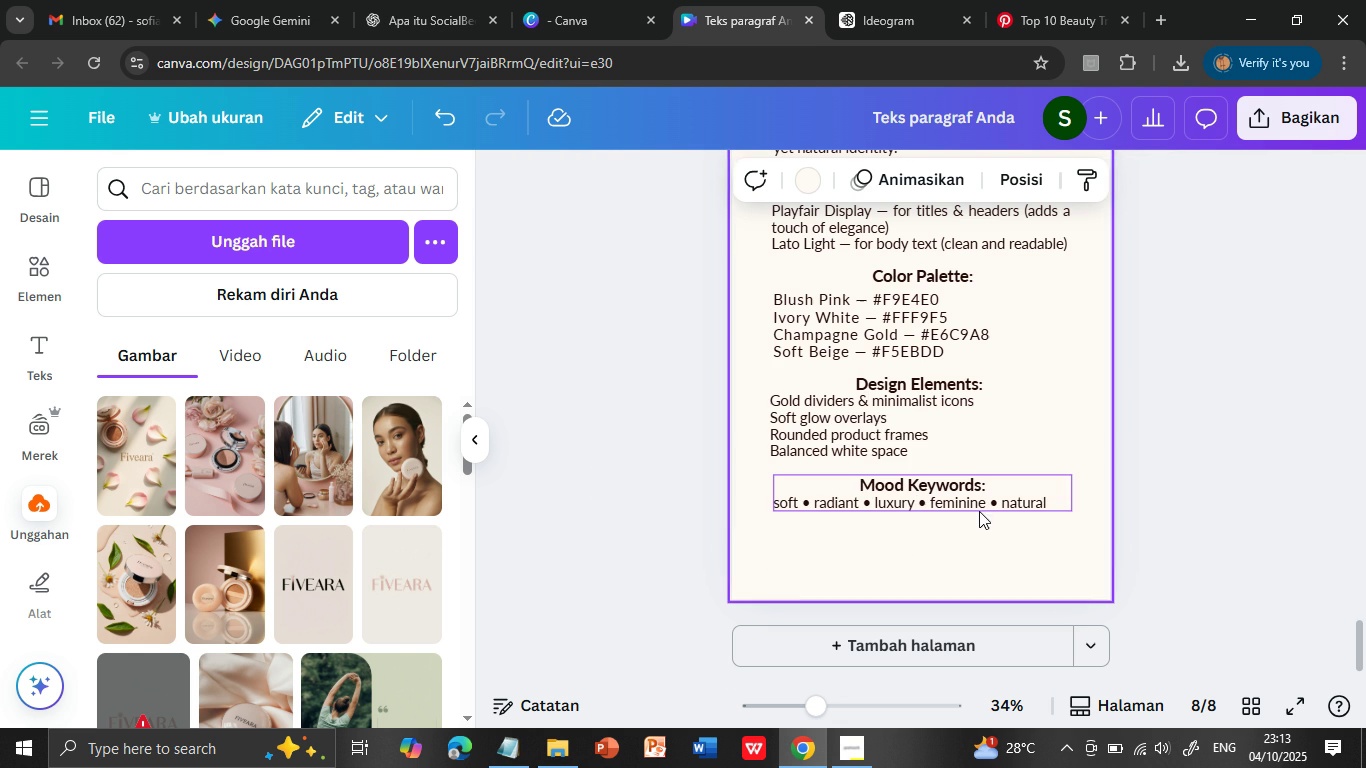 
left_click([979, 511])
 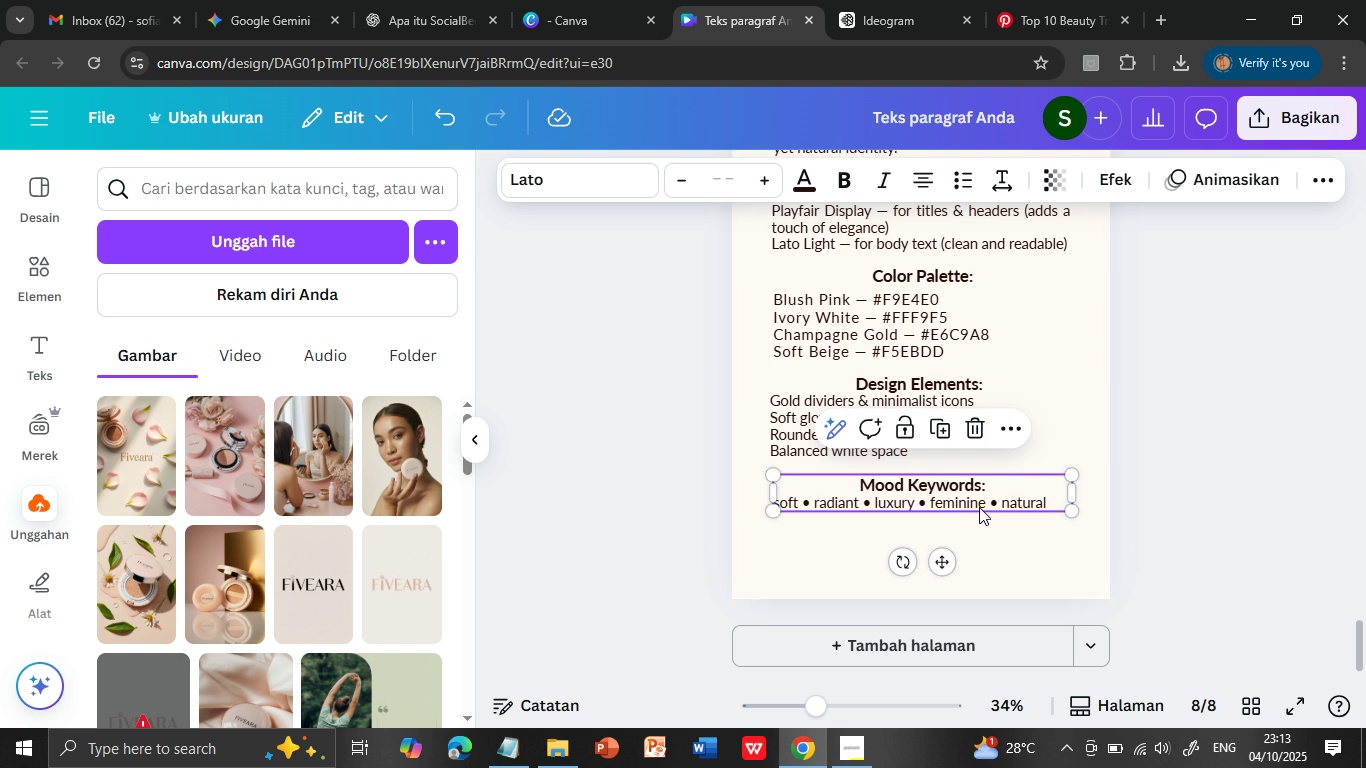 
left_click([979, 500])